 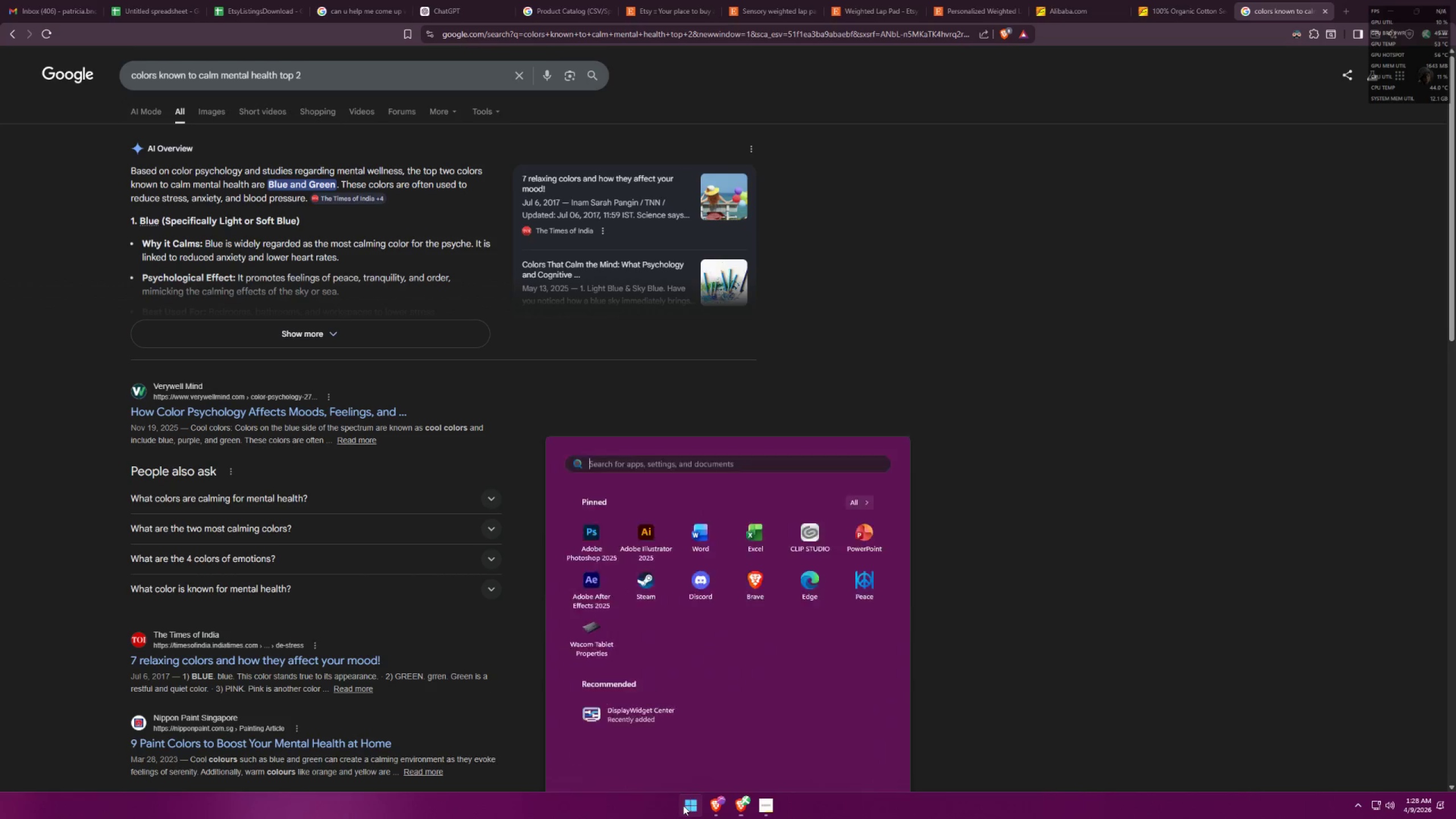 
type(note)
 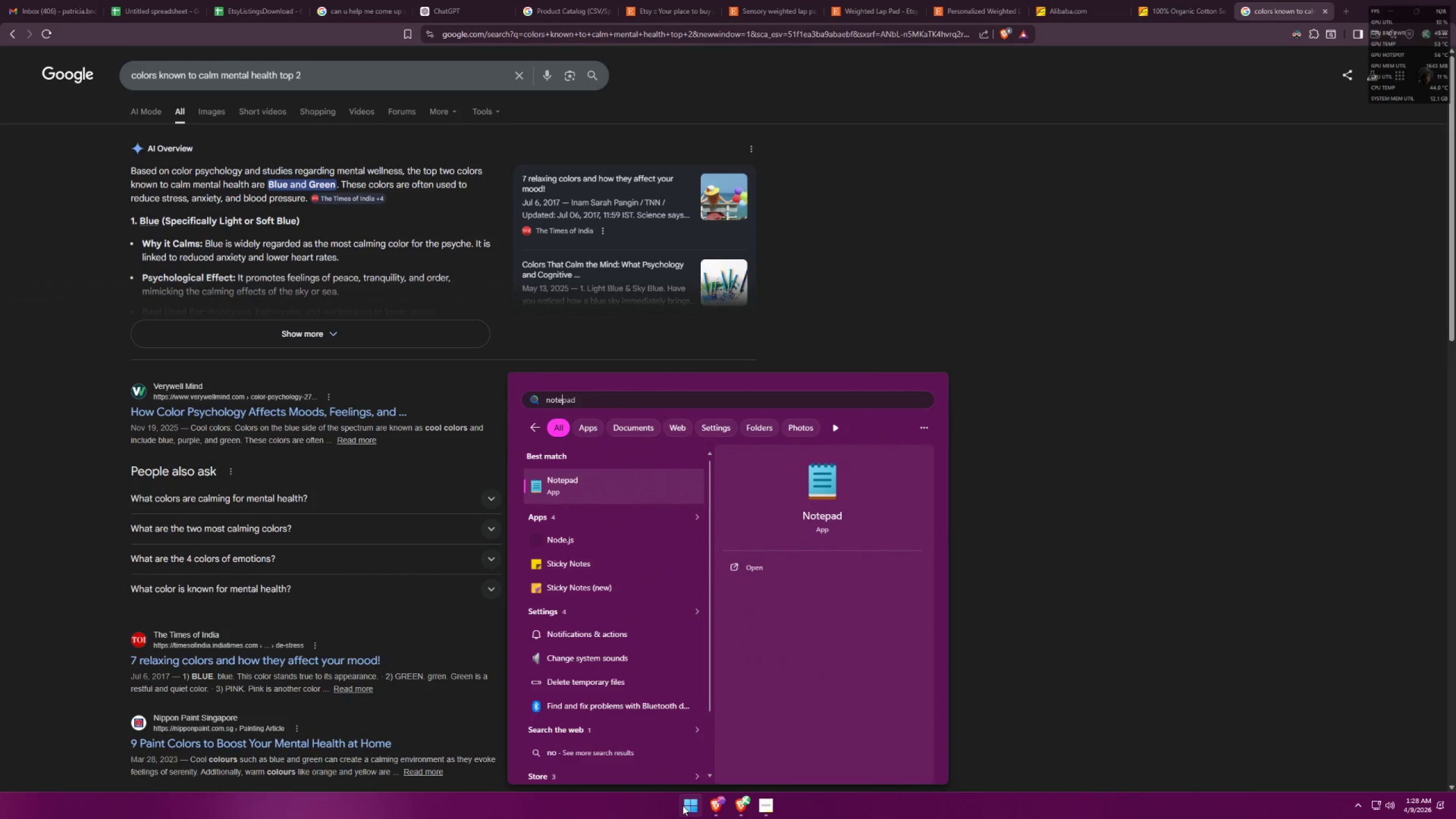 
key(Enter)
 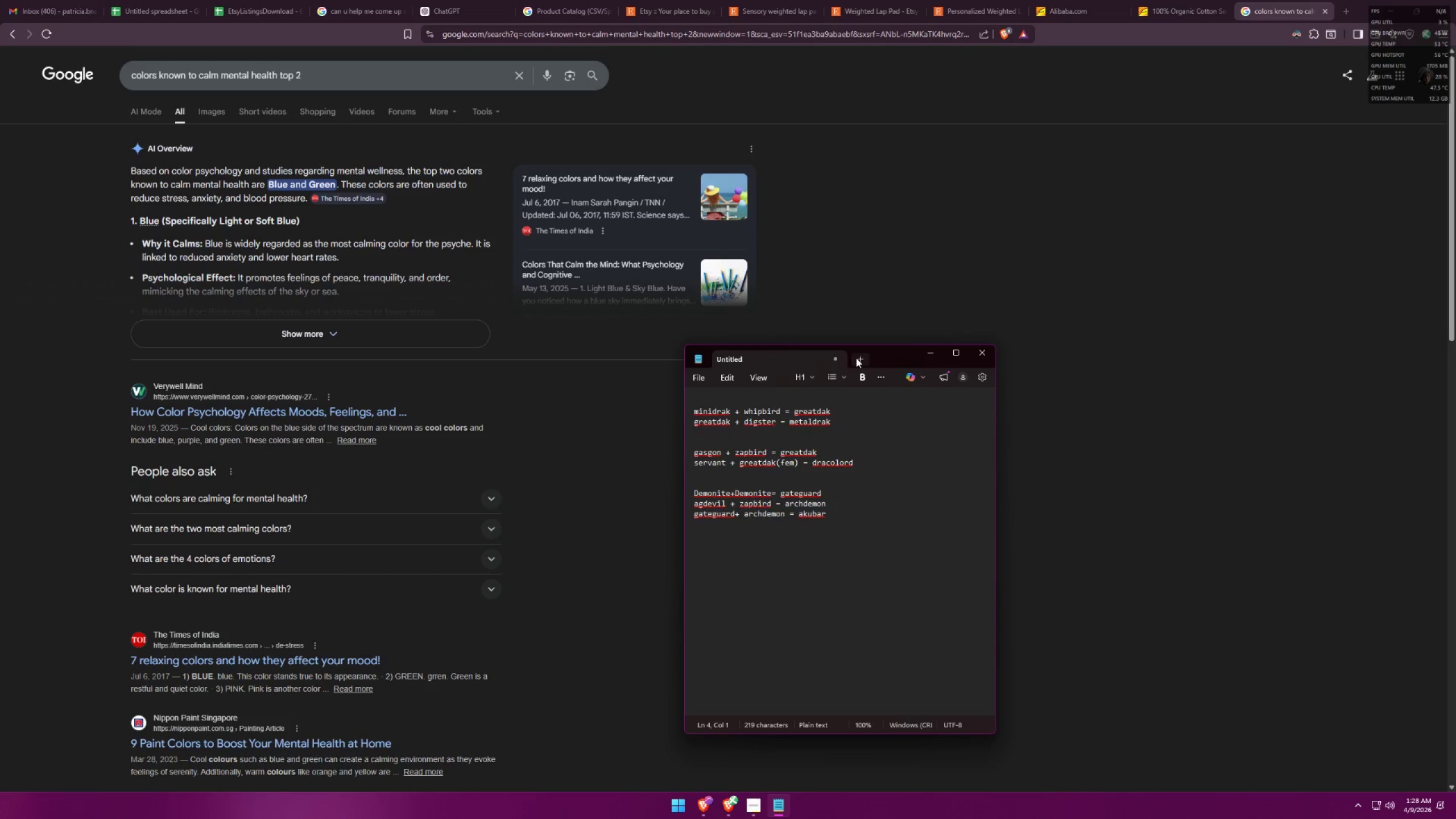 
left_click([35, 0])
 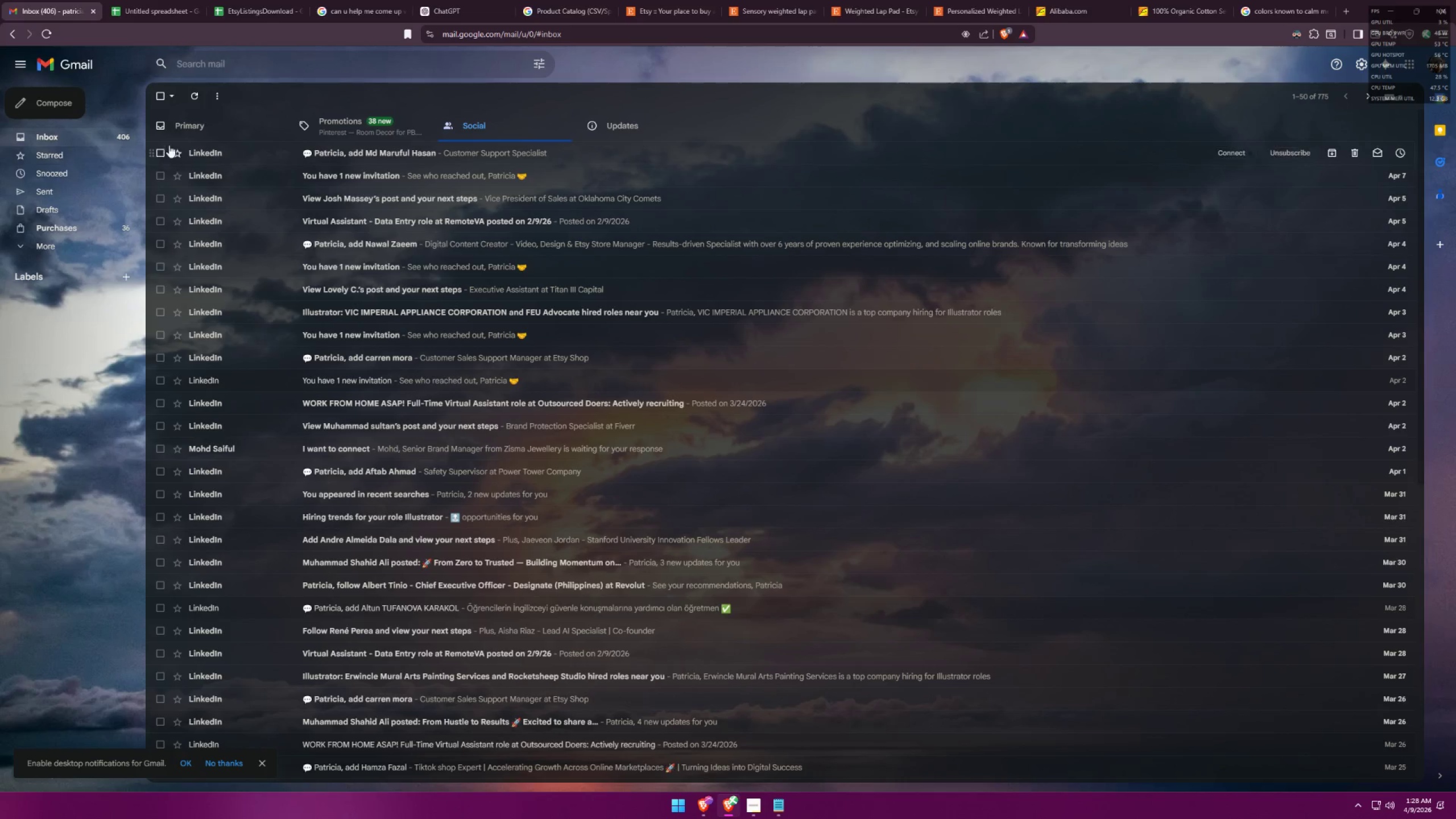 
left_click([129, 0])
 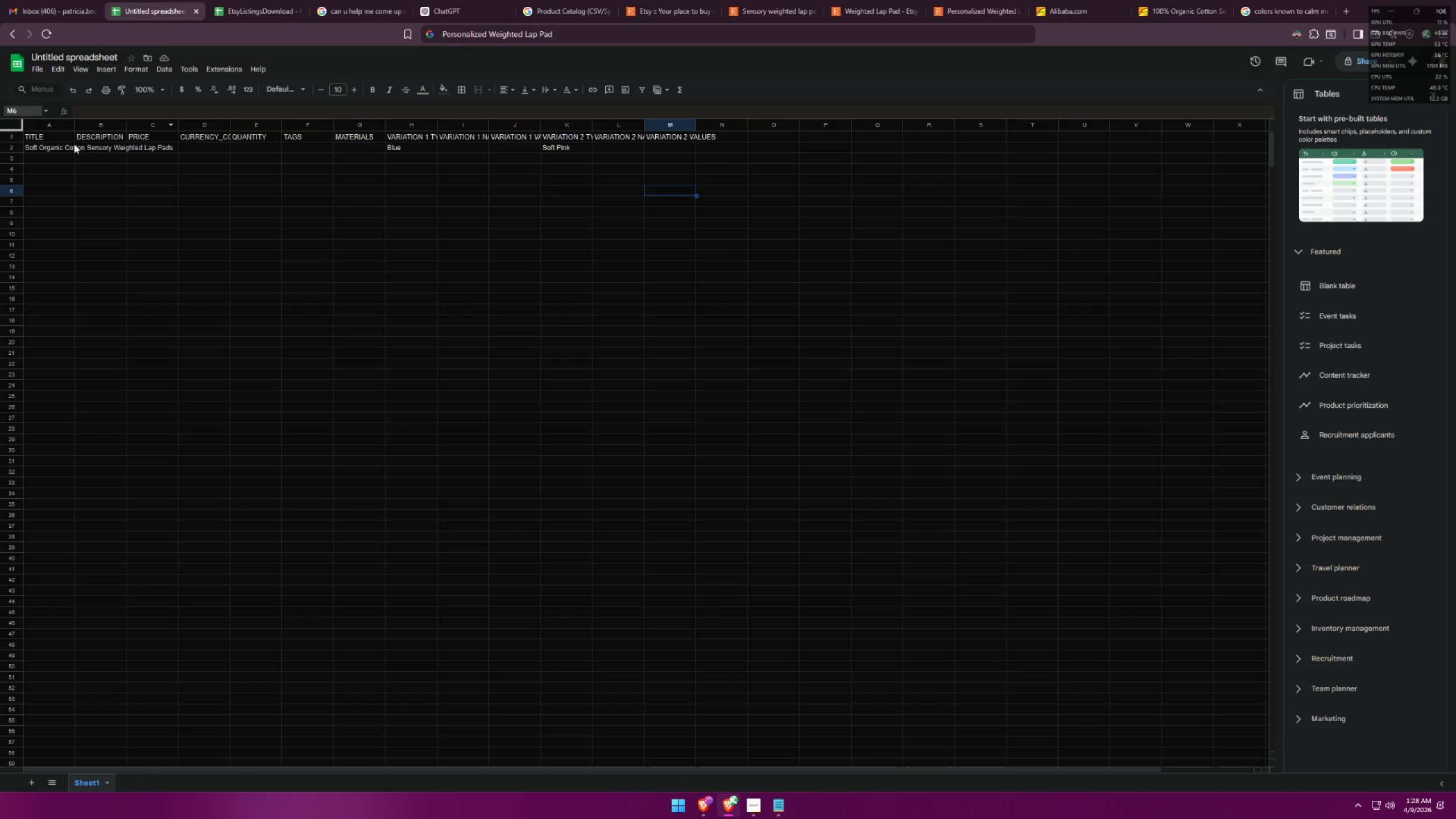 
left_click([73, 146])
 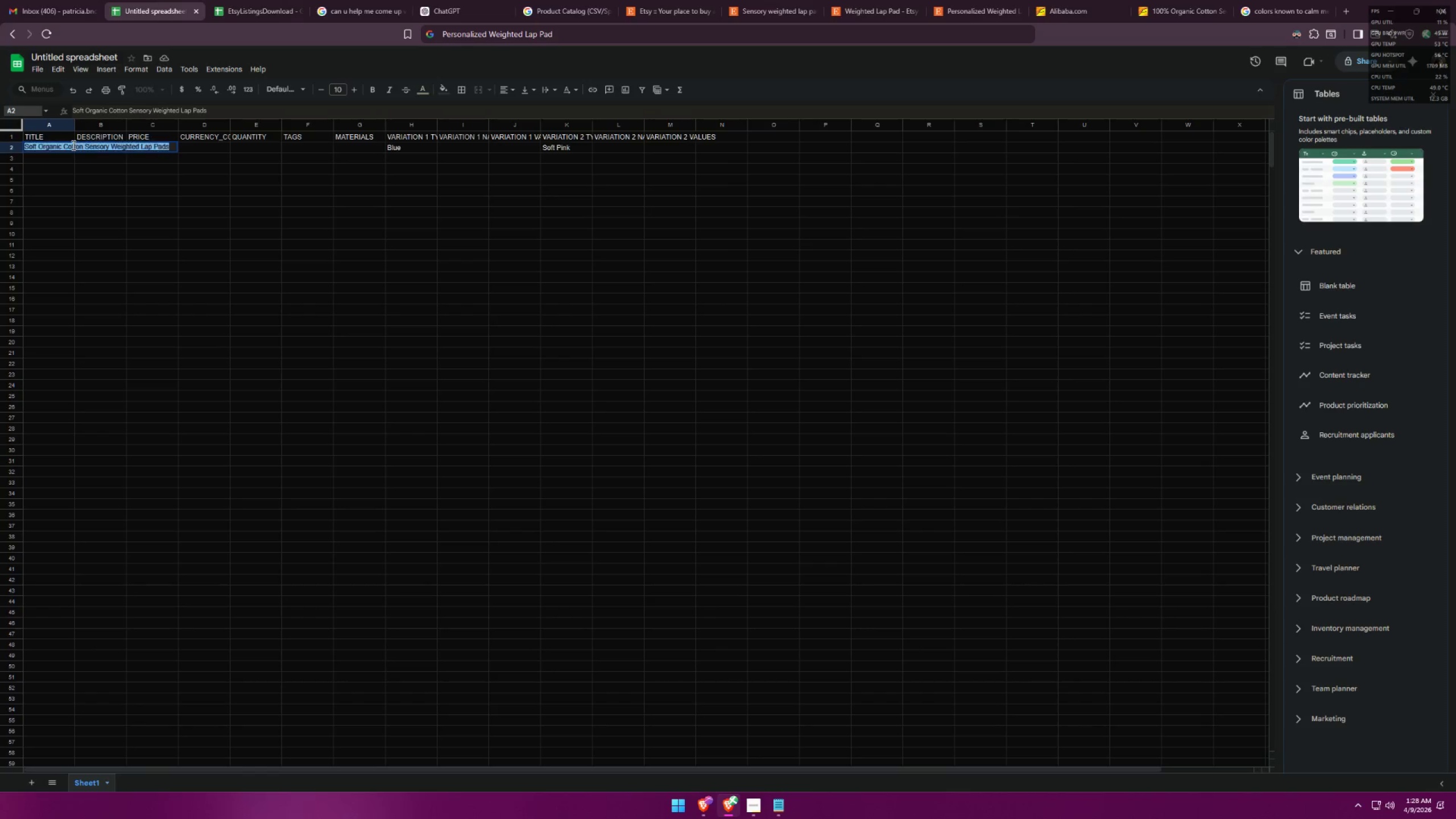 
key(Control+ControlLeft)
 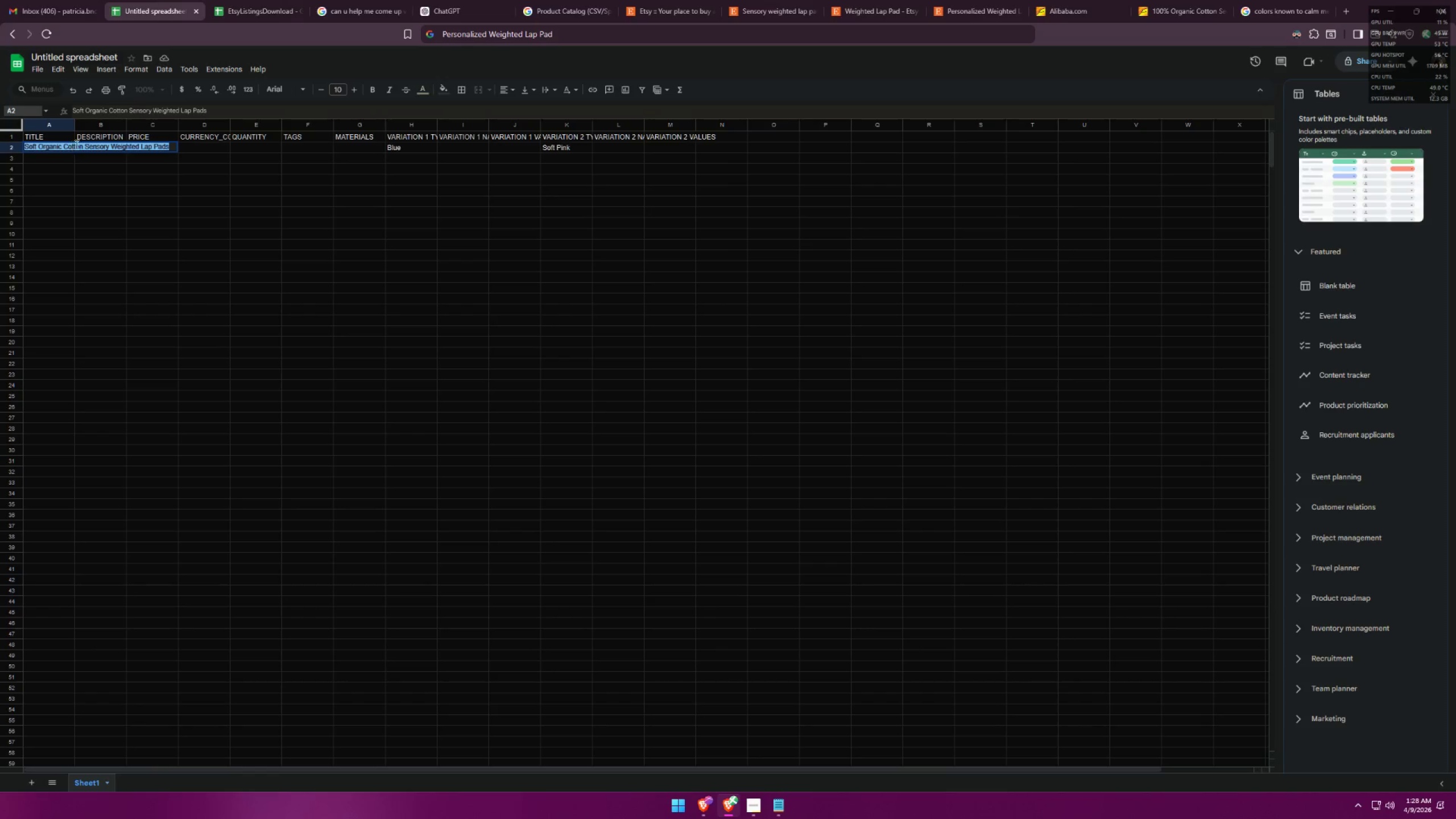 
key(Control+C)
 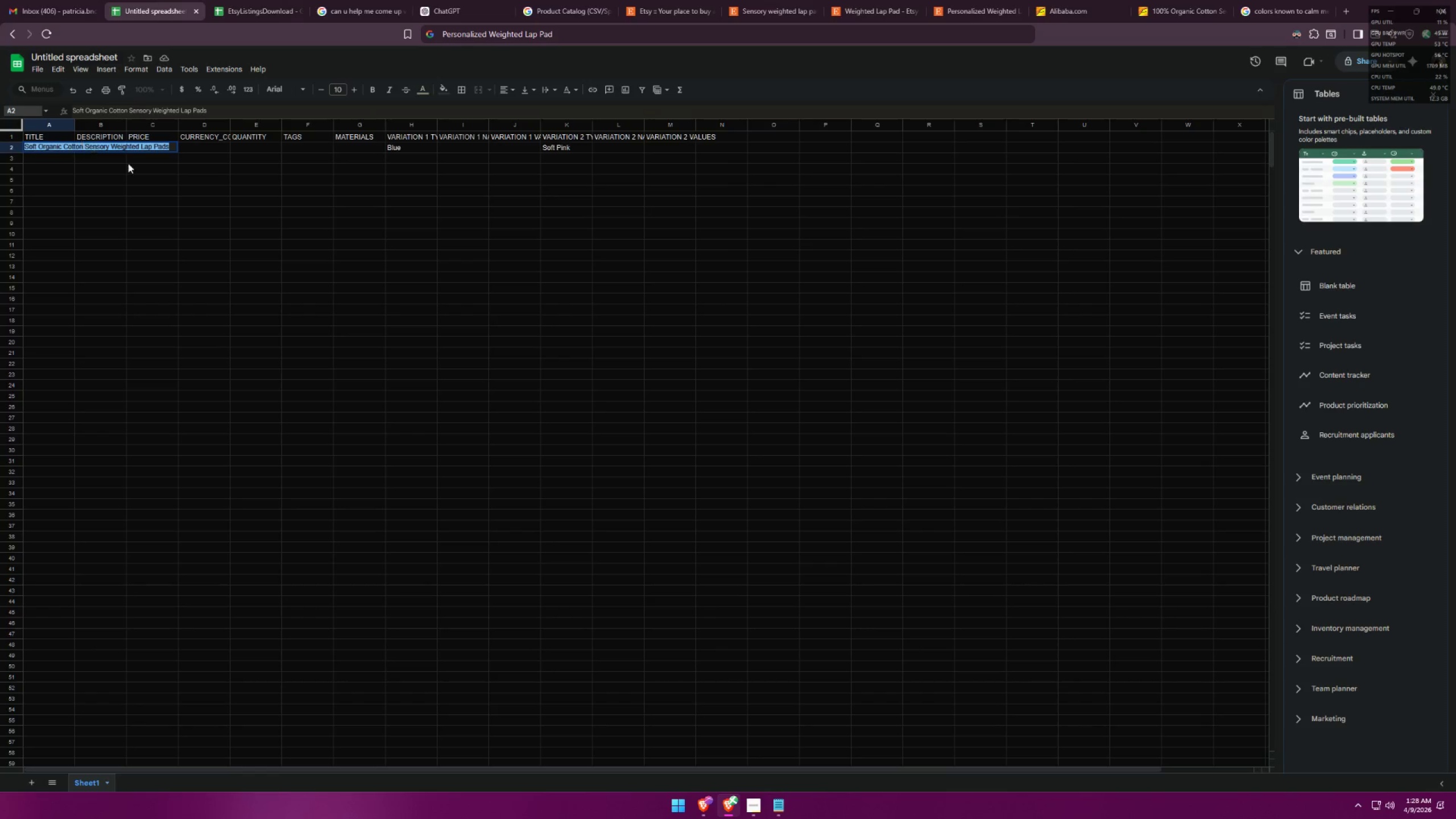 
key(Alt+AltLeft)
 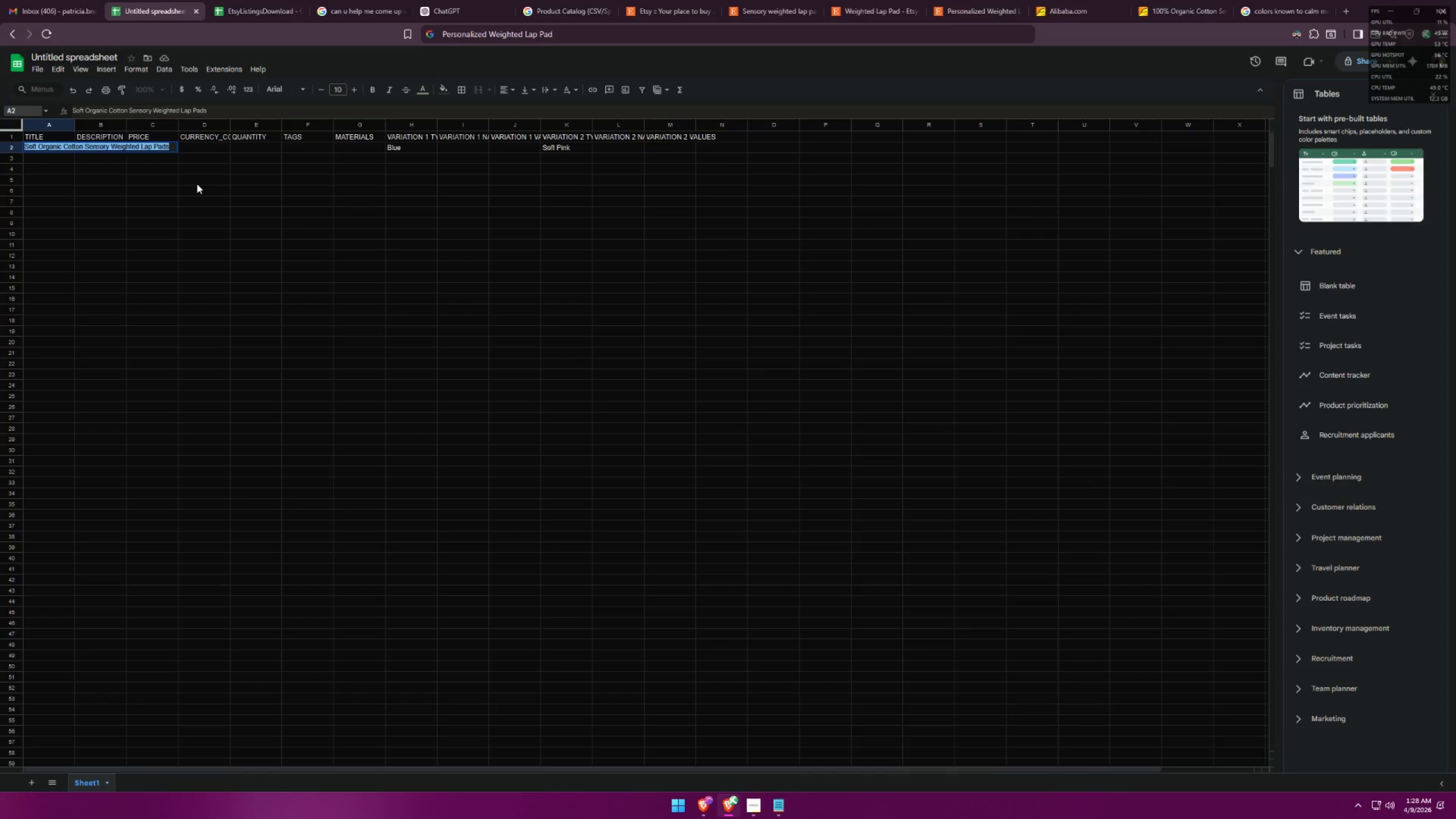 
key(Alt+Tab)
 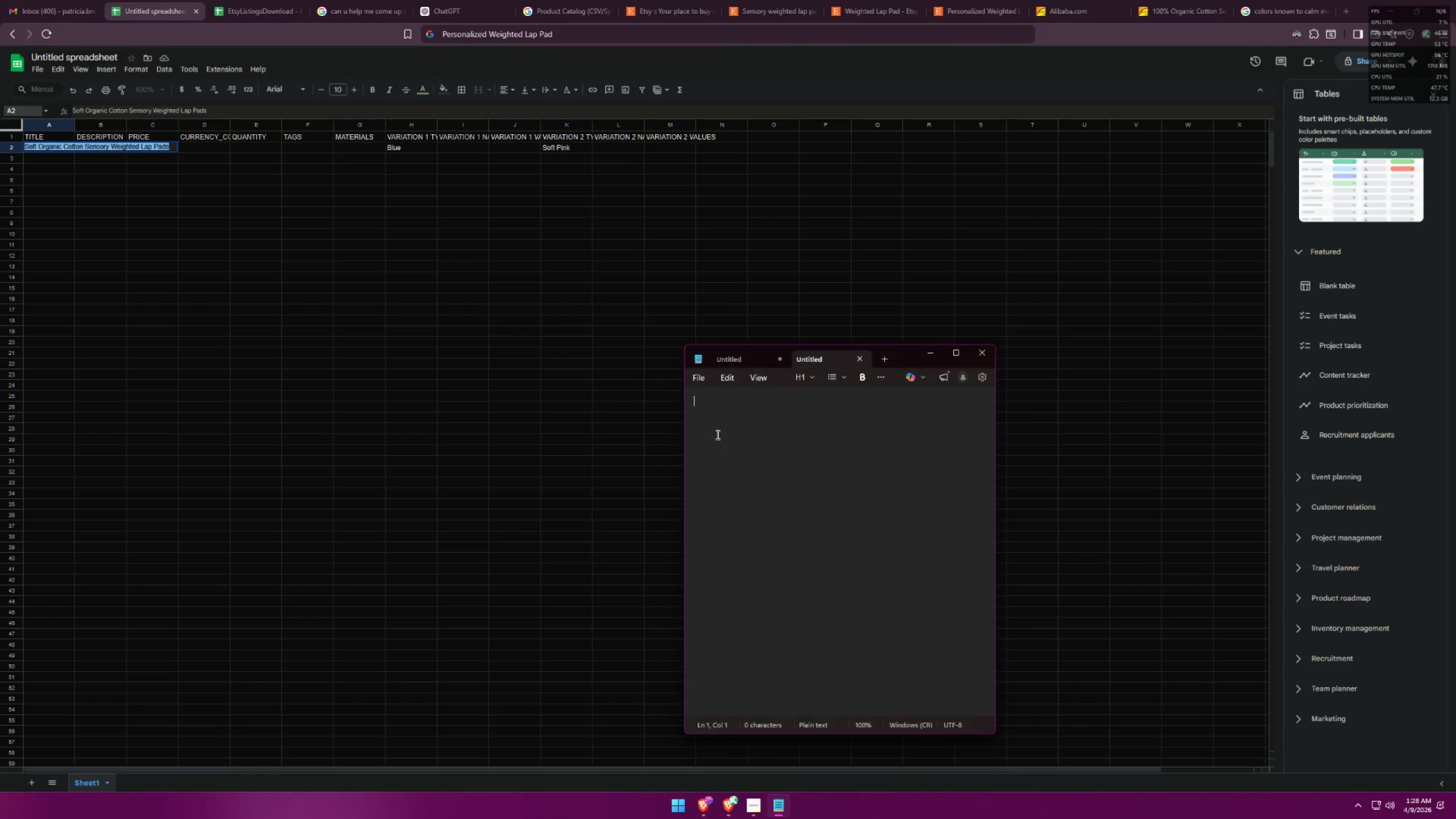 
key(Control+ControlLeft)
 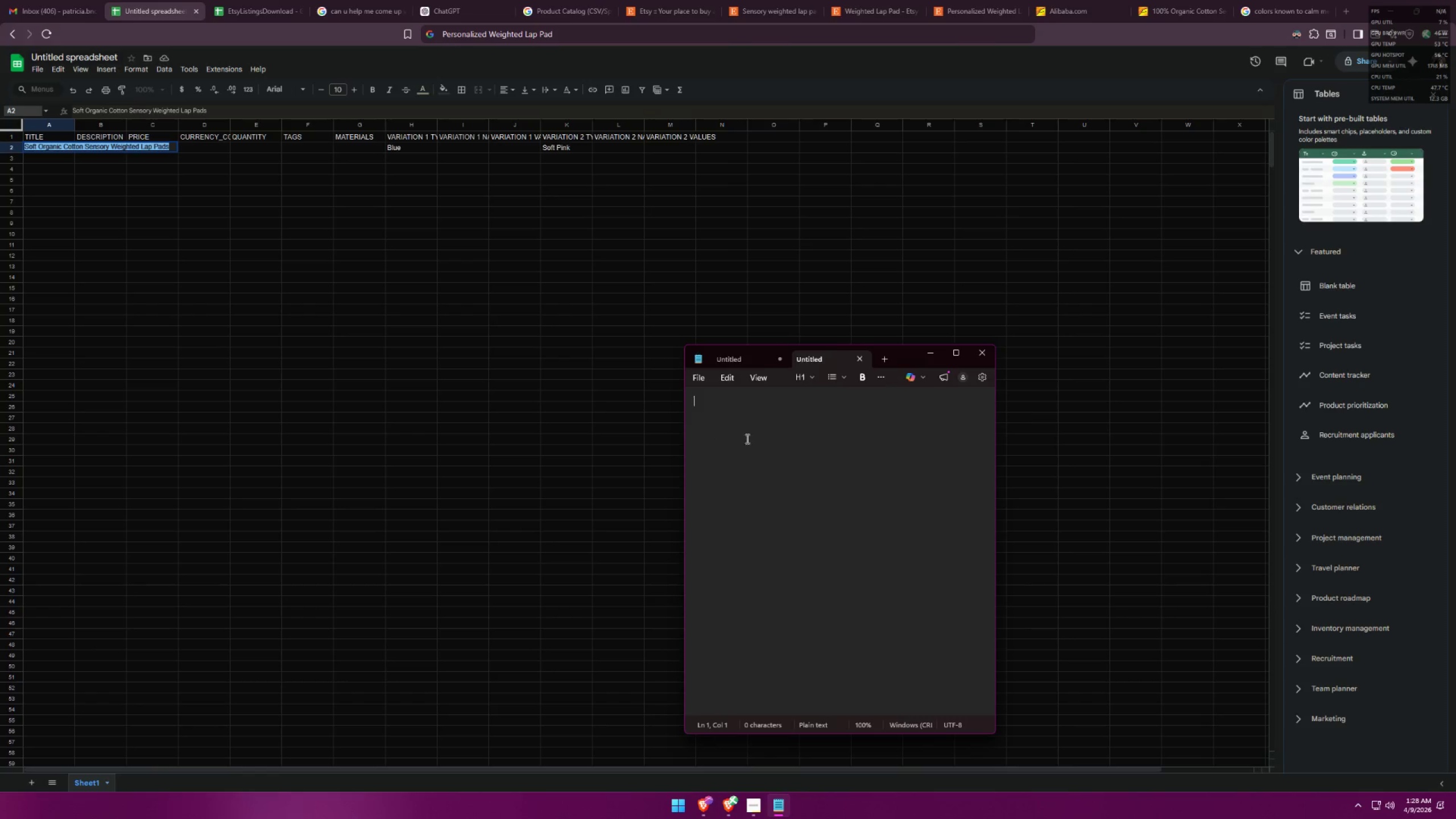 
key(Control+V)
 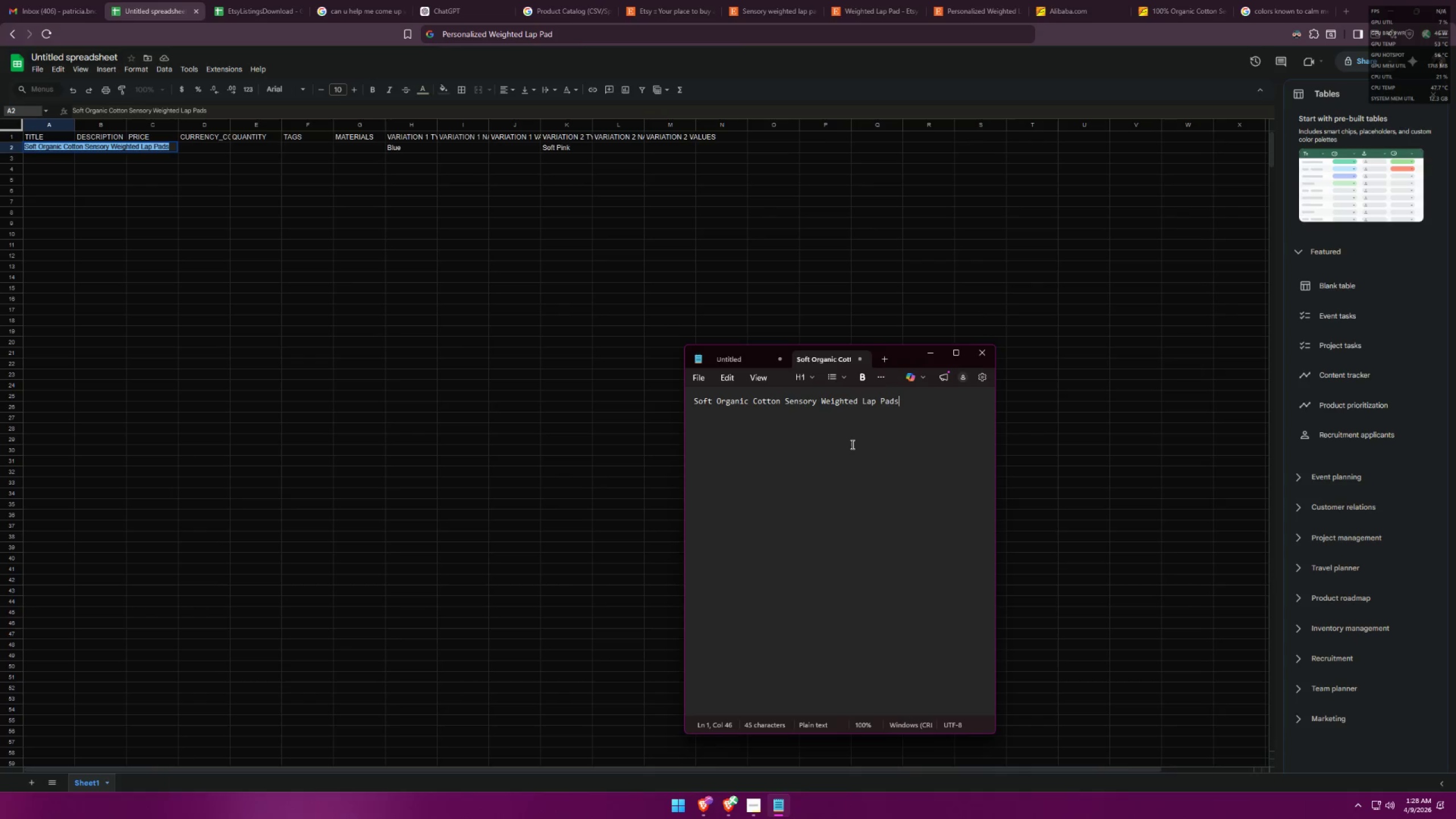 
key(Space)
 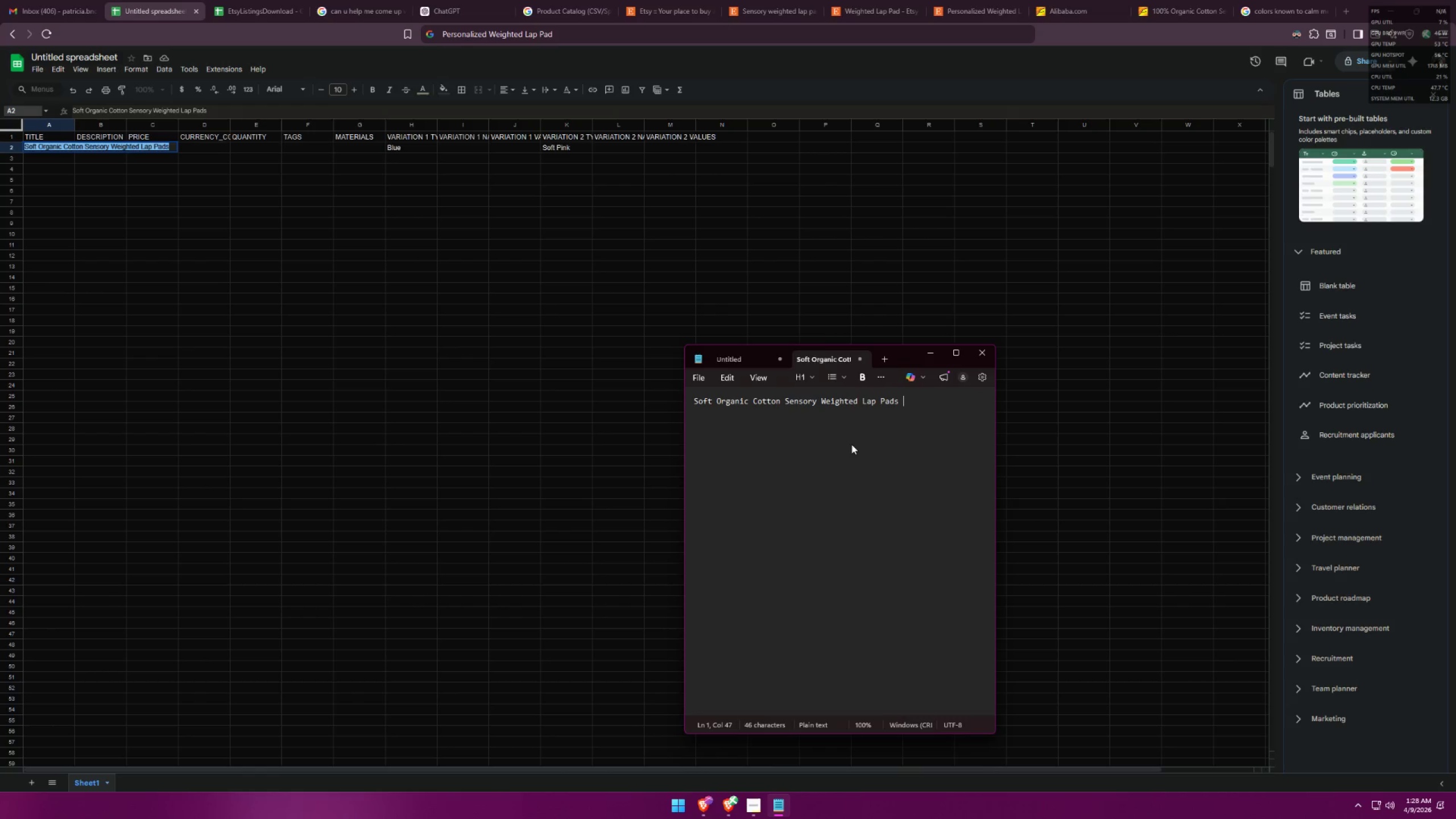 
key(Minus)
 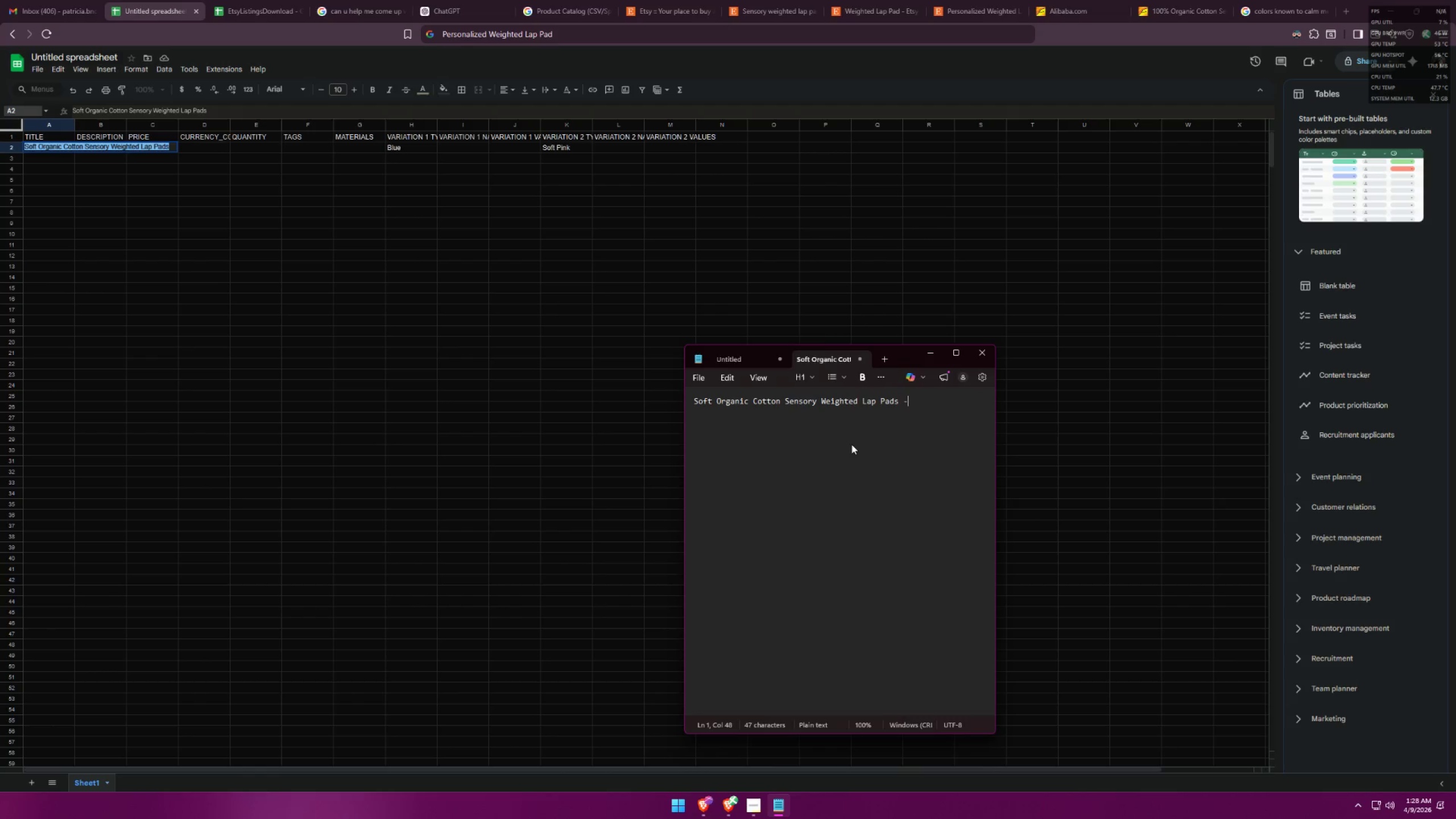 
key(Space)
 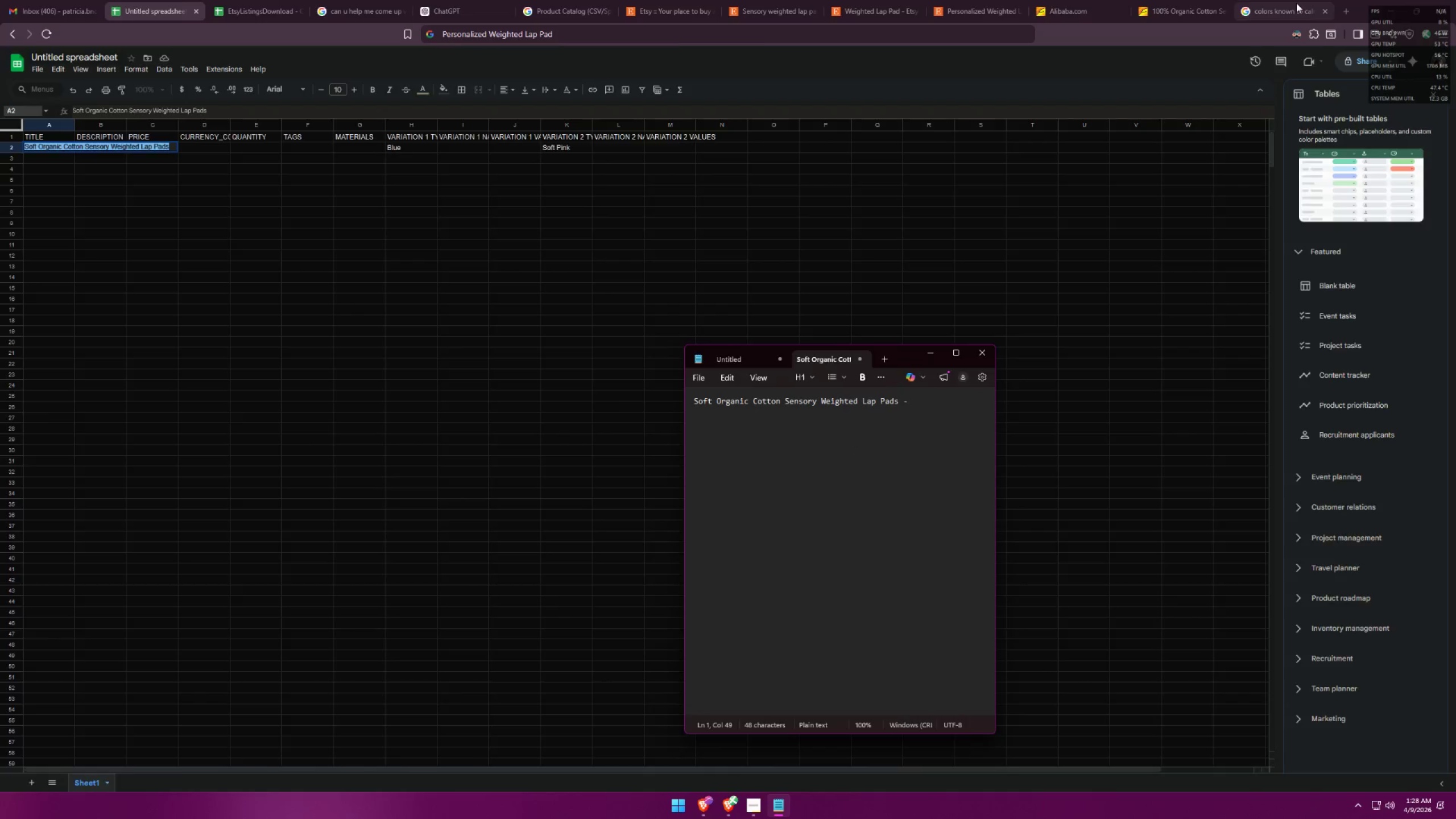 
left_click([1183, 0])
 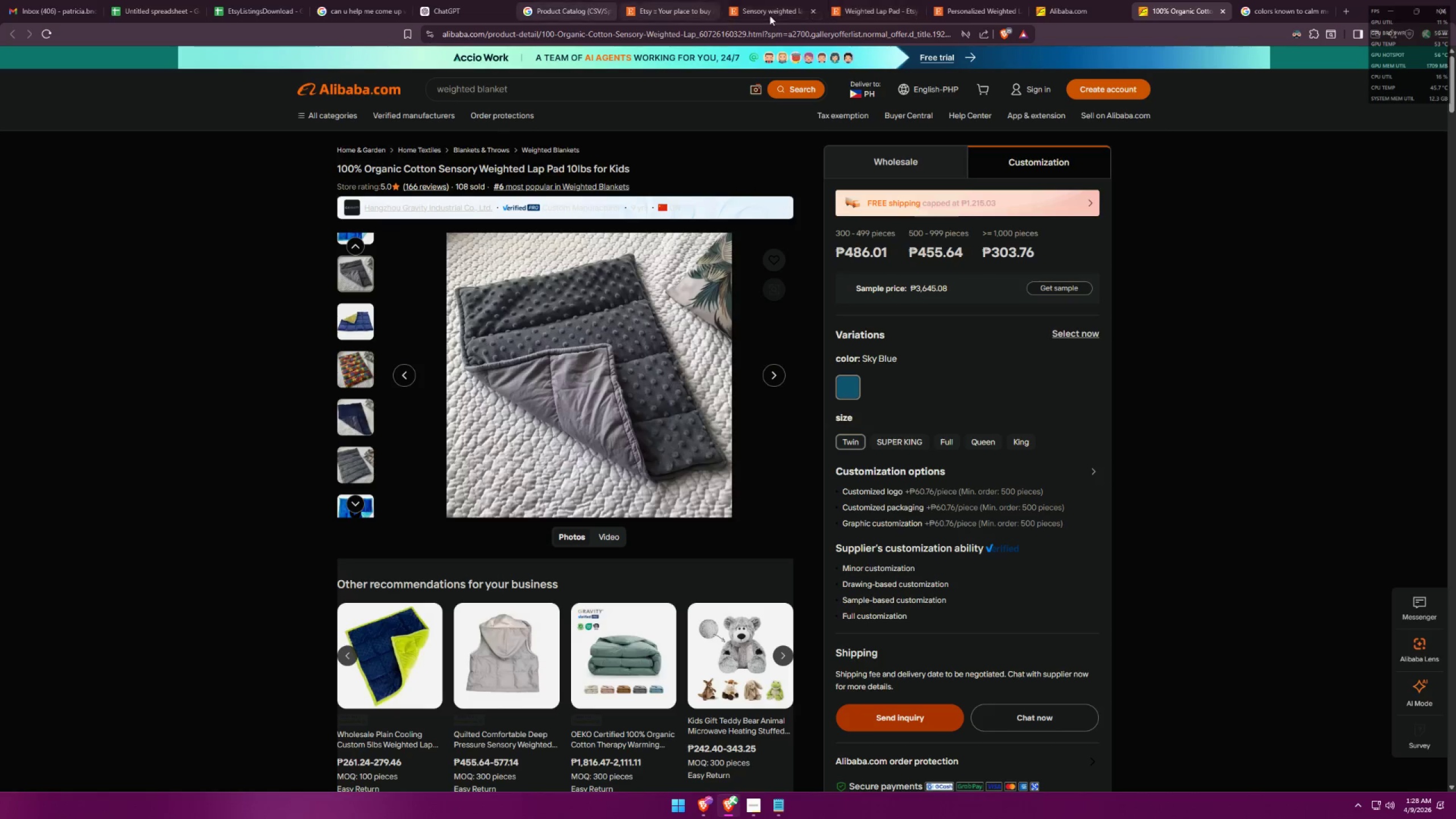 
left_click([963, 7])
 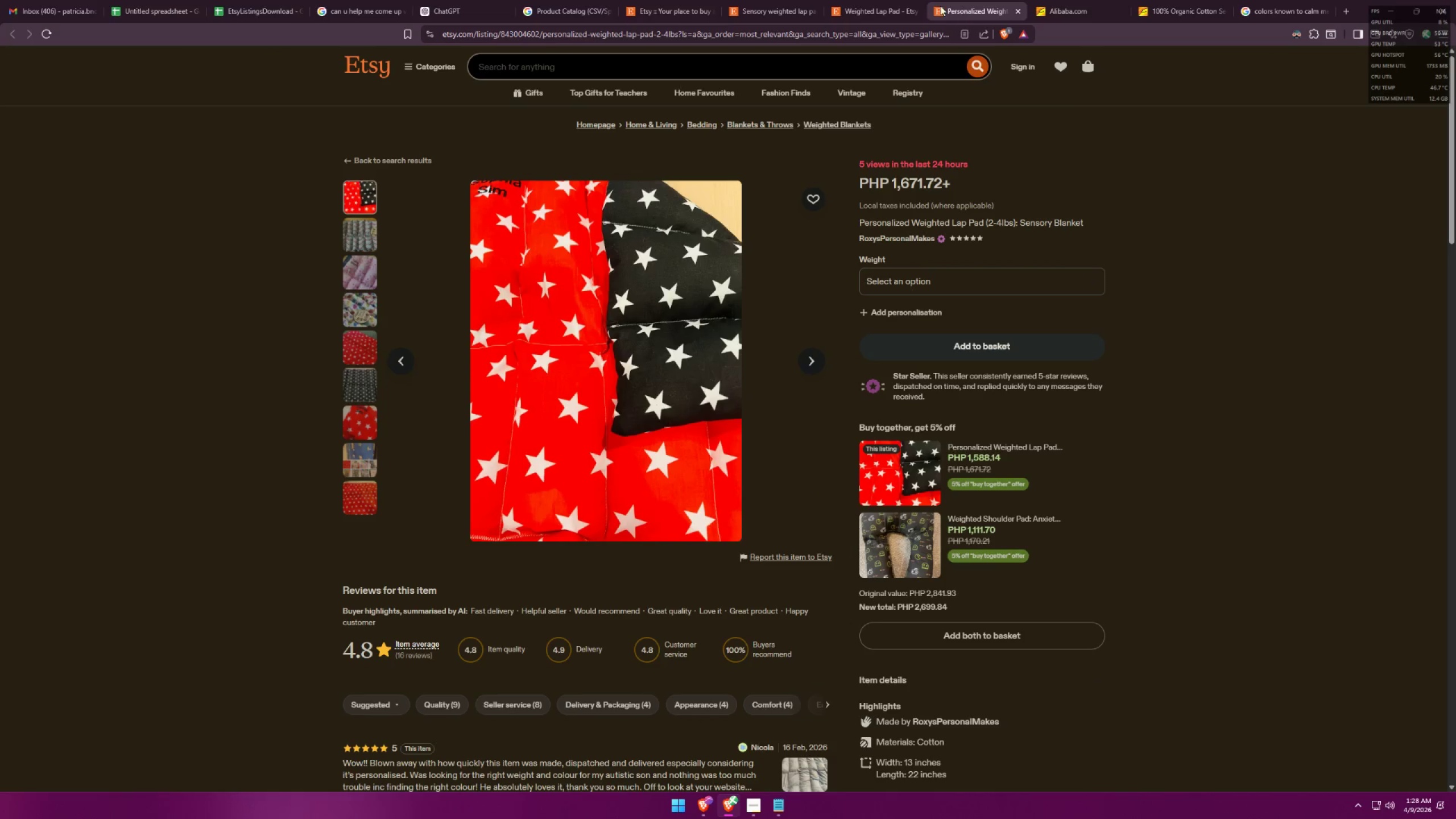 
left_click([881, 0])
 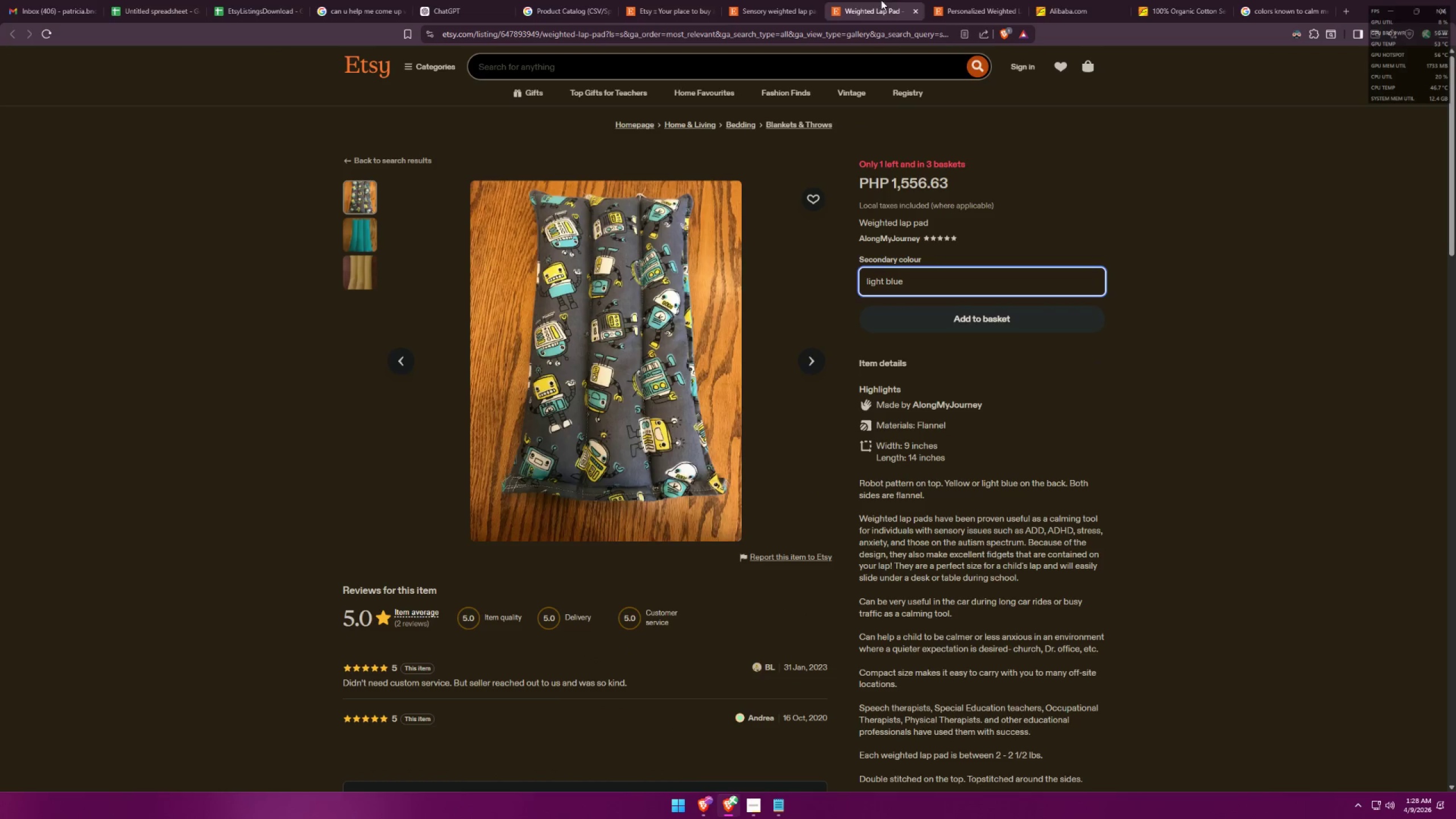 
left_click([765, 0])
 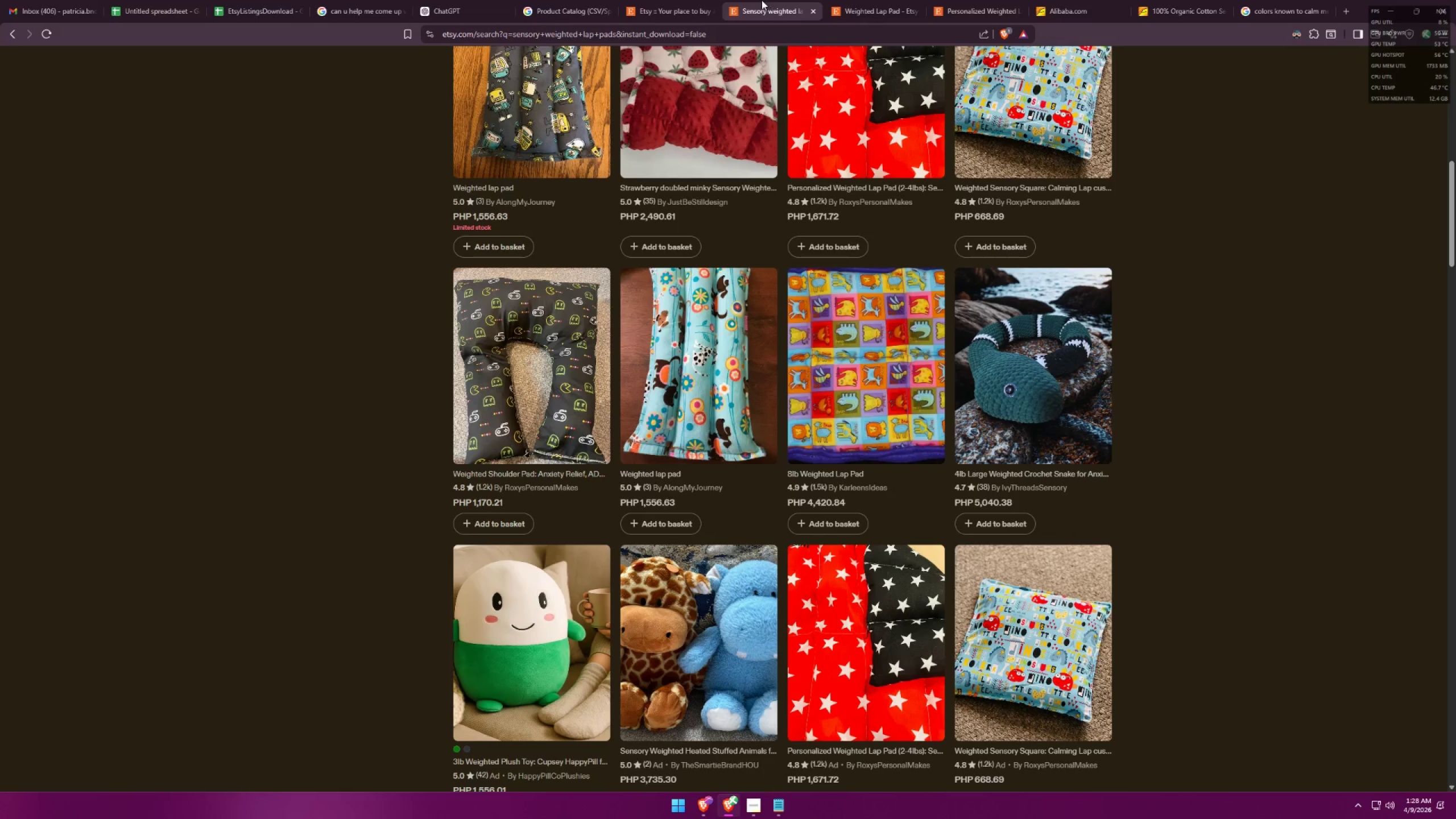 
left_click([672, 0])
 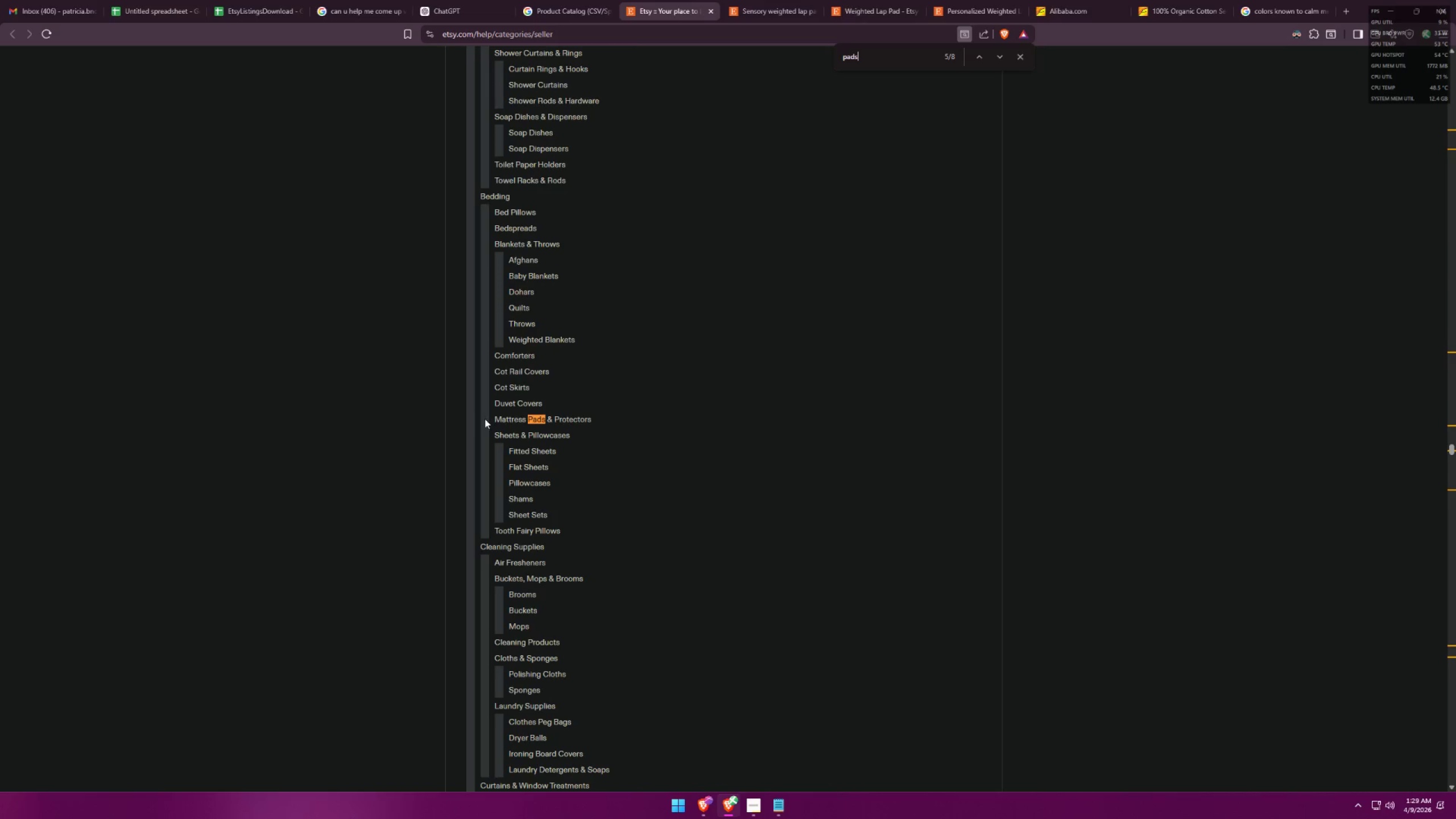 
left_click_drag(start_coordinate=[494, 418], to_coordinate=[595, 425])
 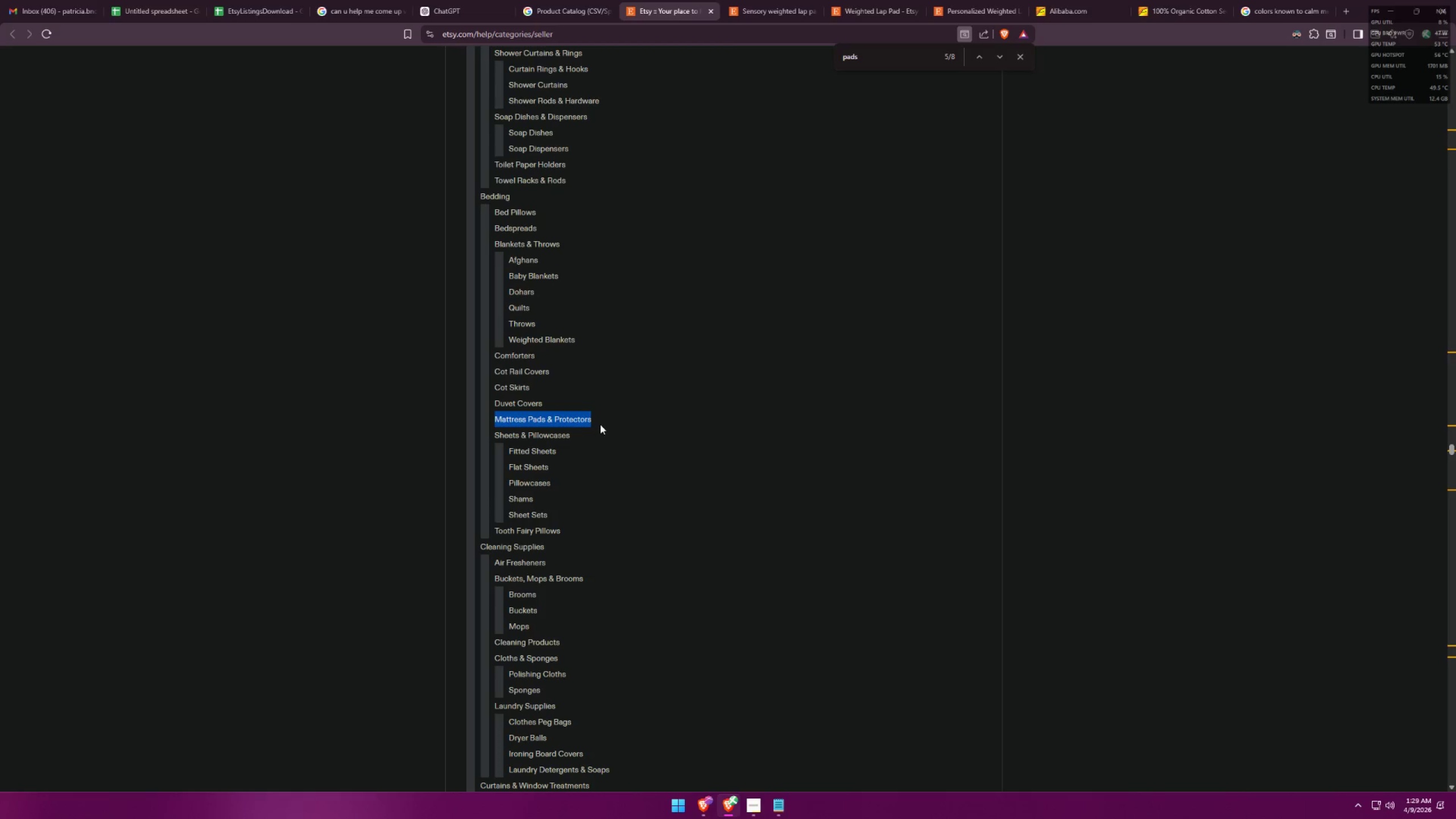 
key(Control+C)
 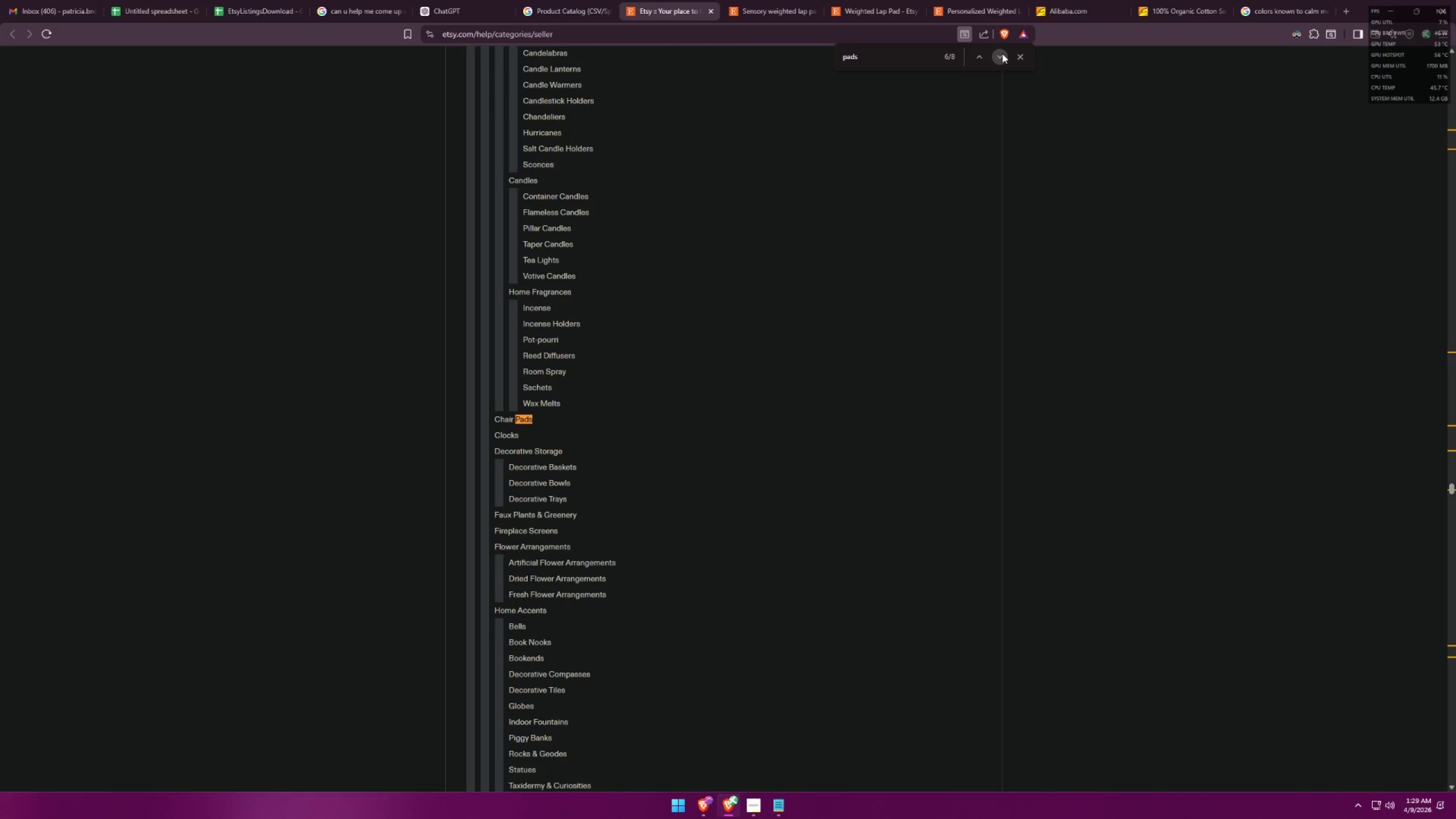 
left_click([1002, 53])
 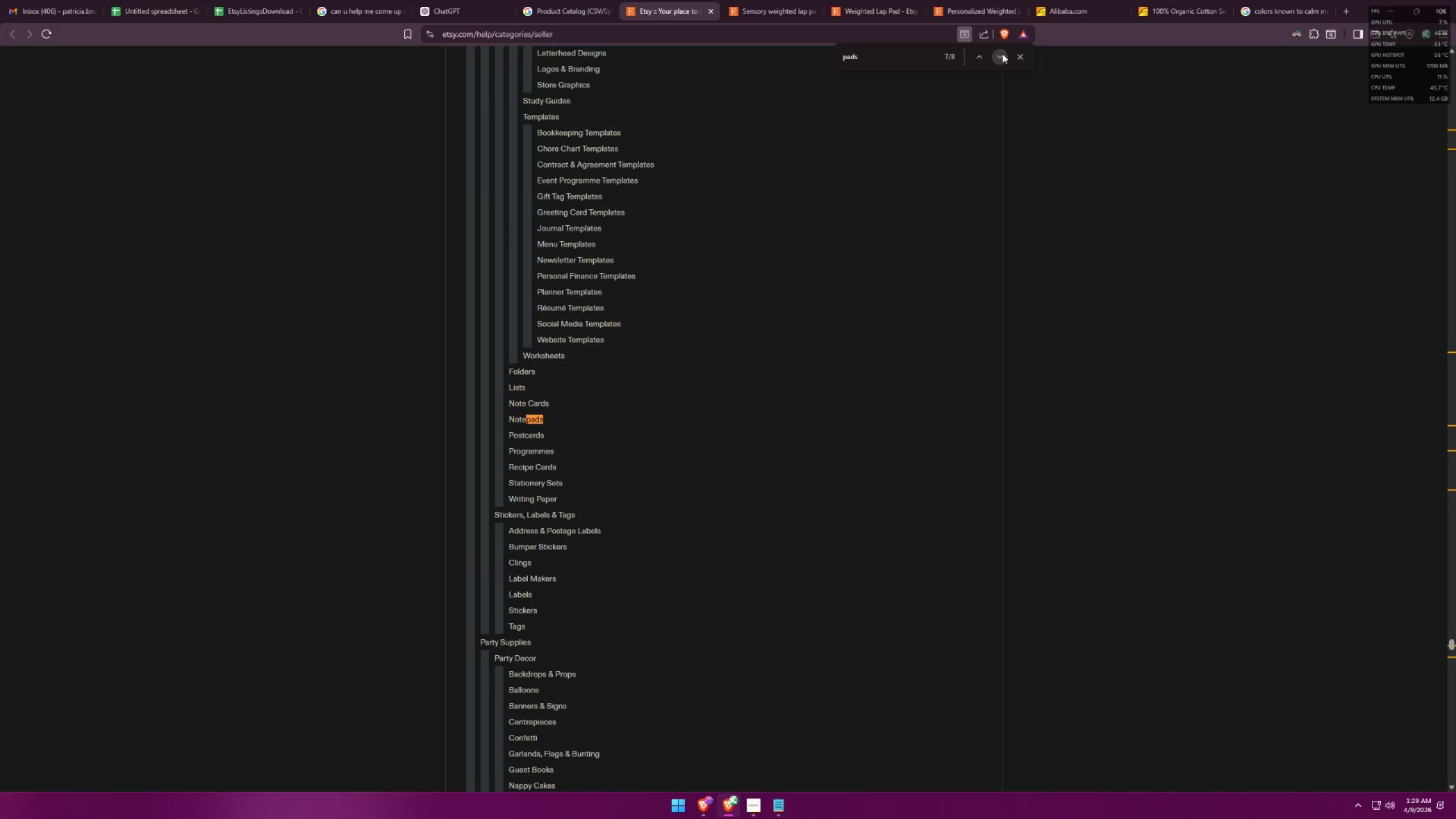 
left_click([1002, 53])
 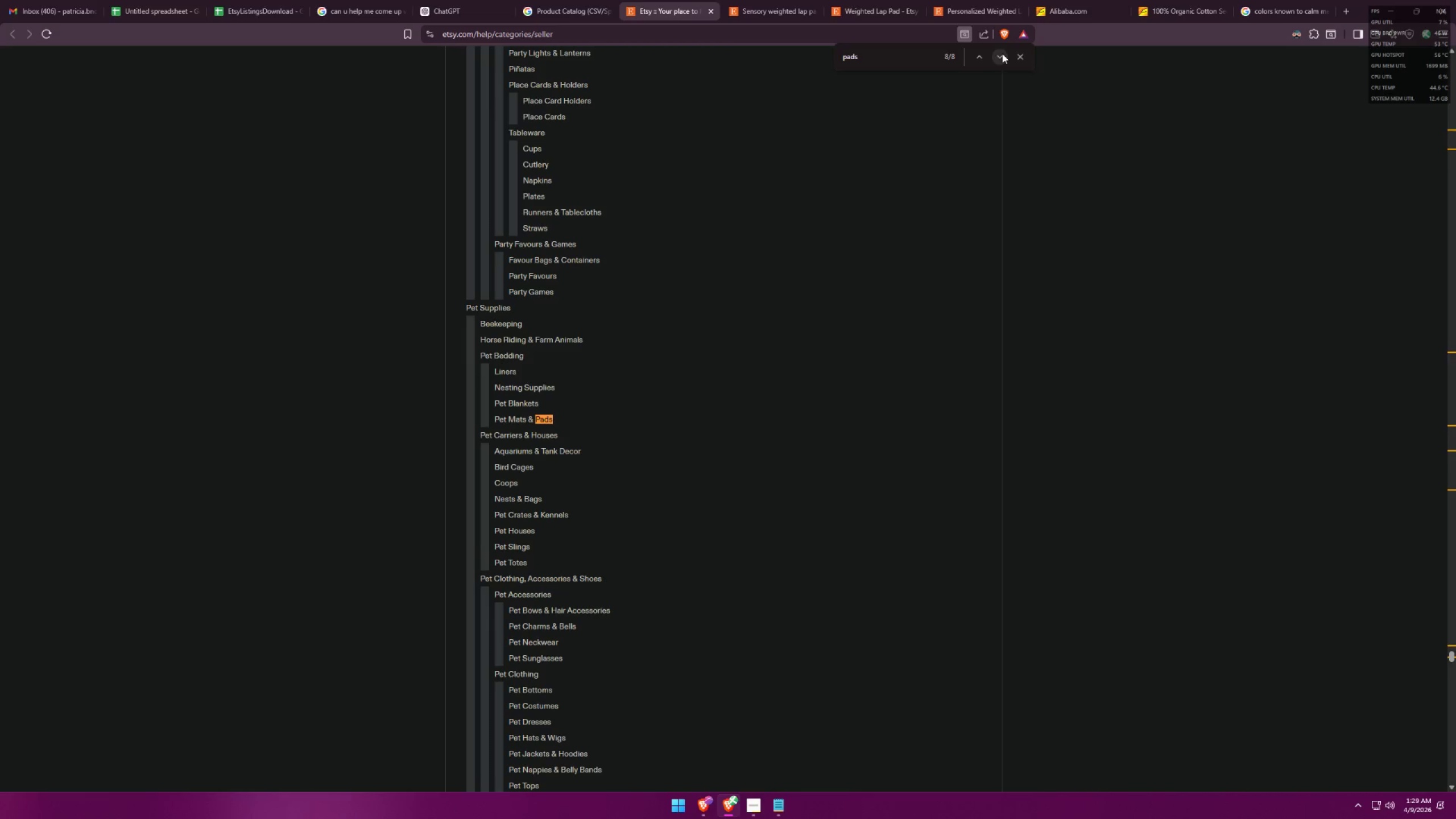 
left_click([1002, 53])
 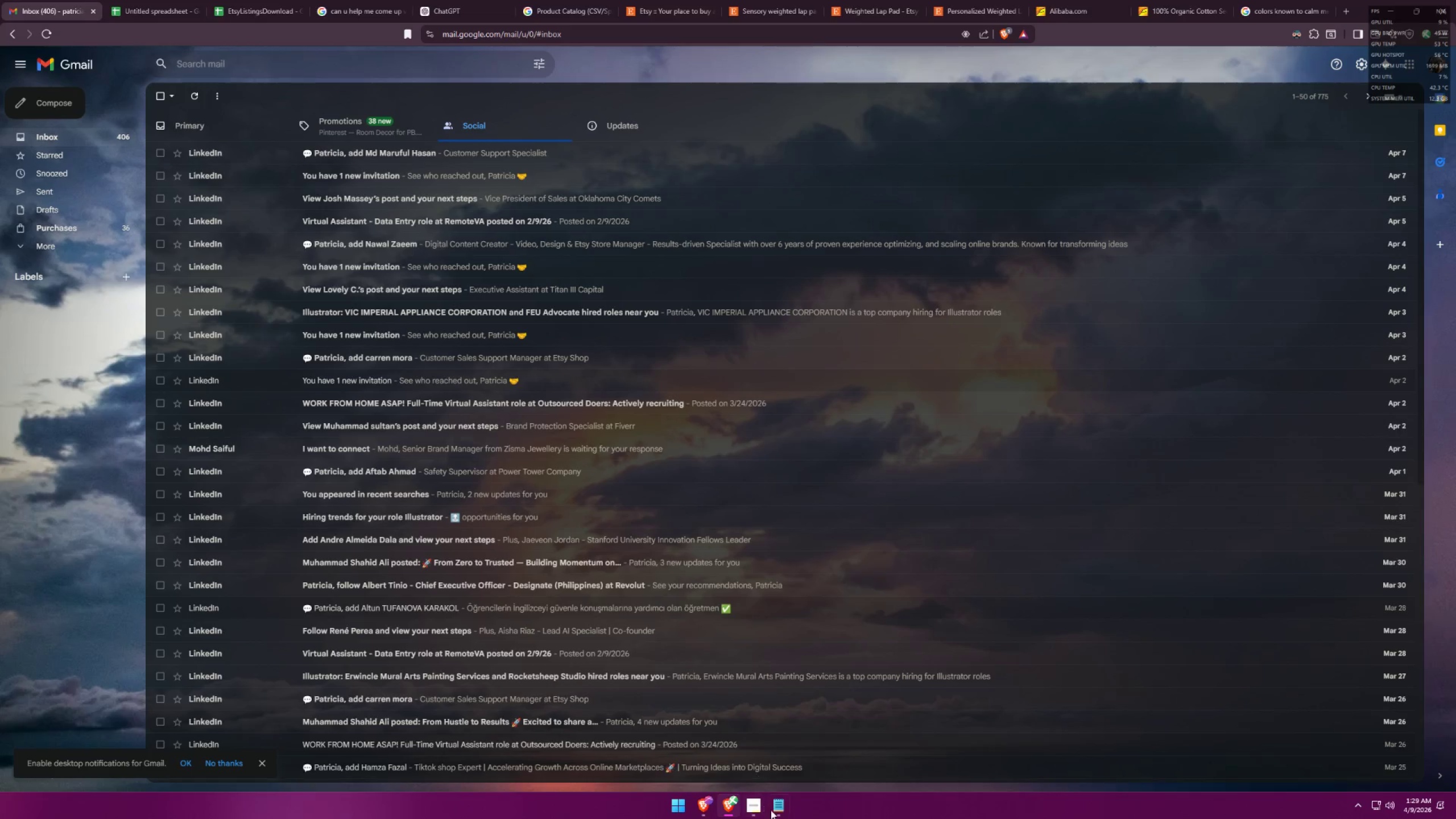 
key(Control+ControlLeft)
 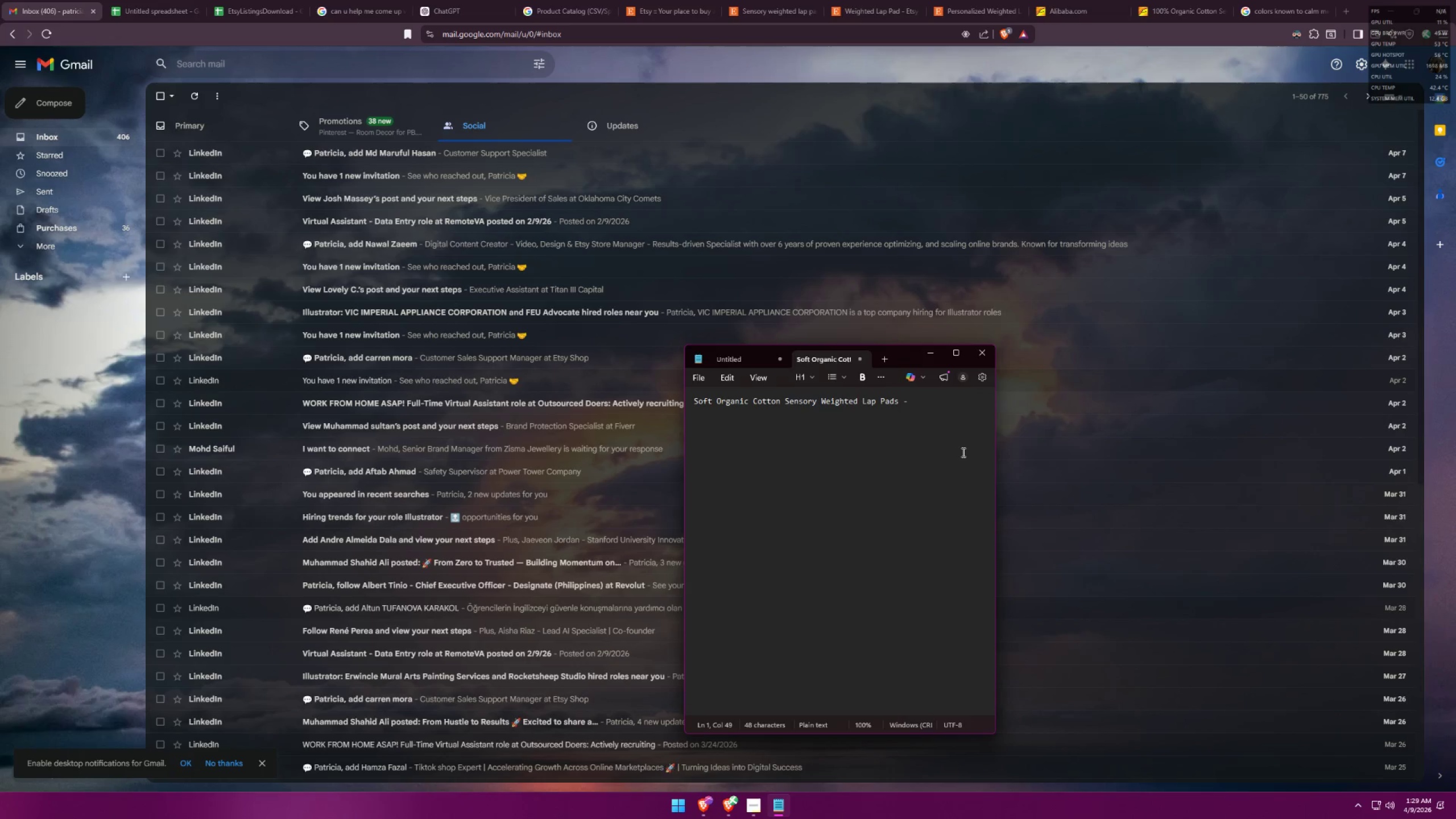 
key(Control+V)
 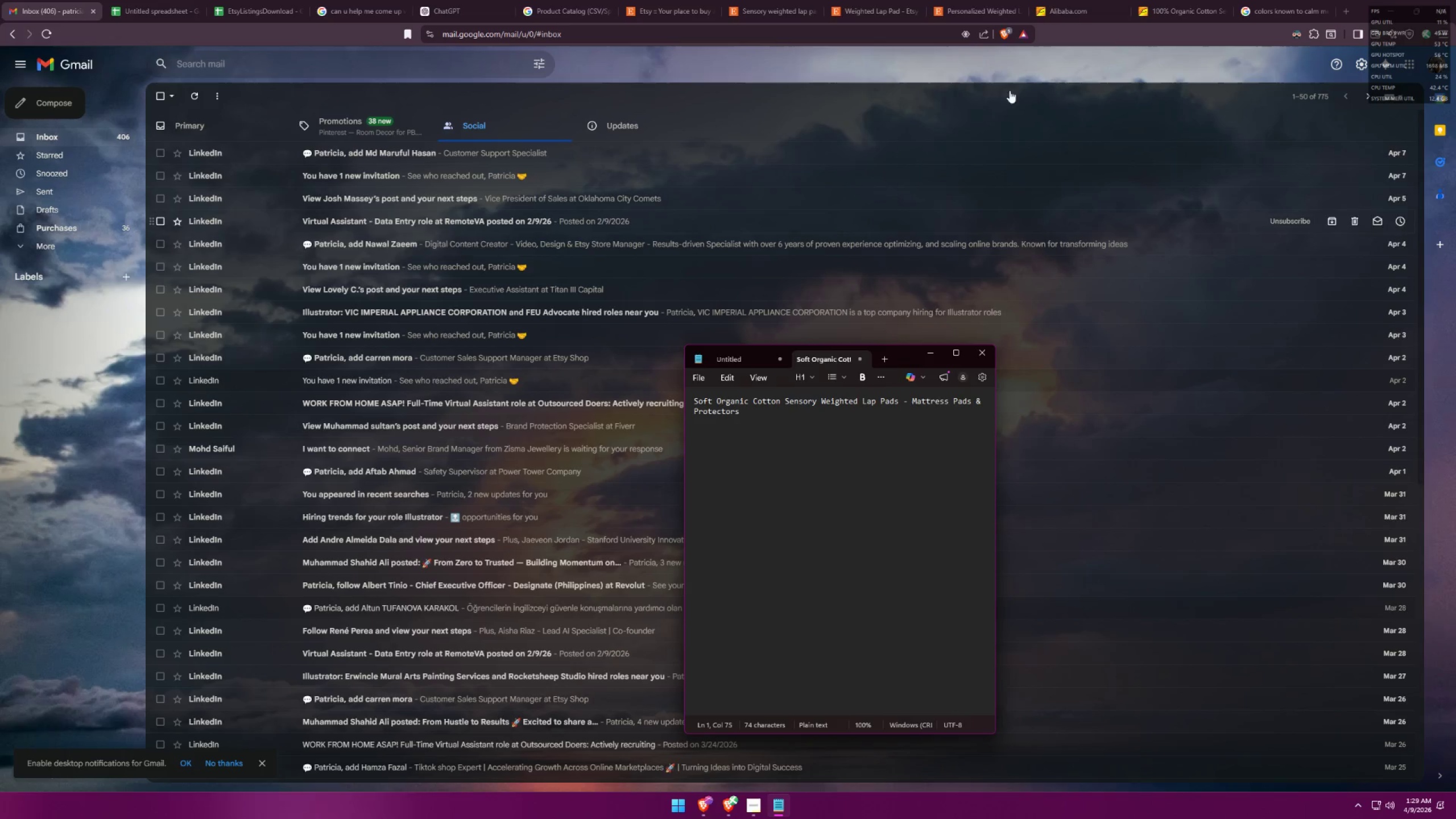 
left_click([936, 0])
 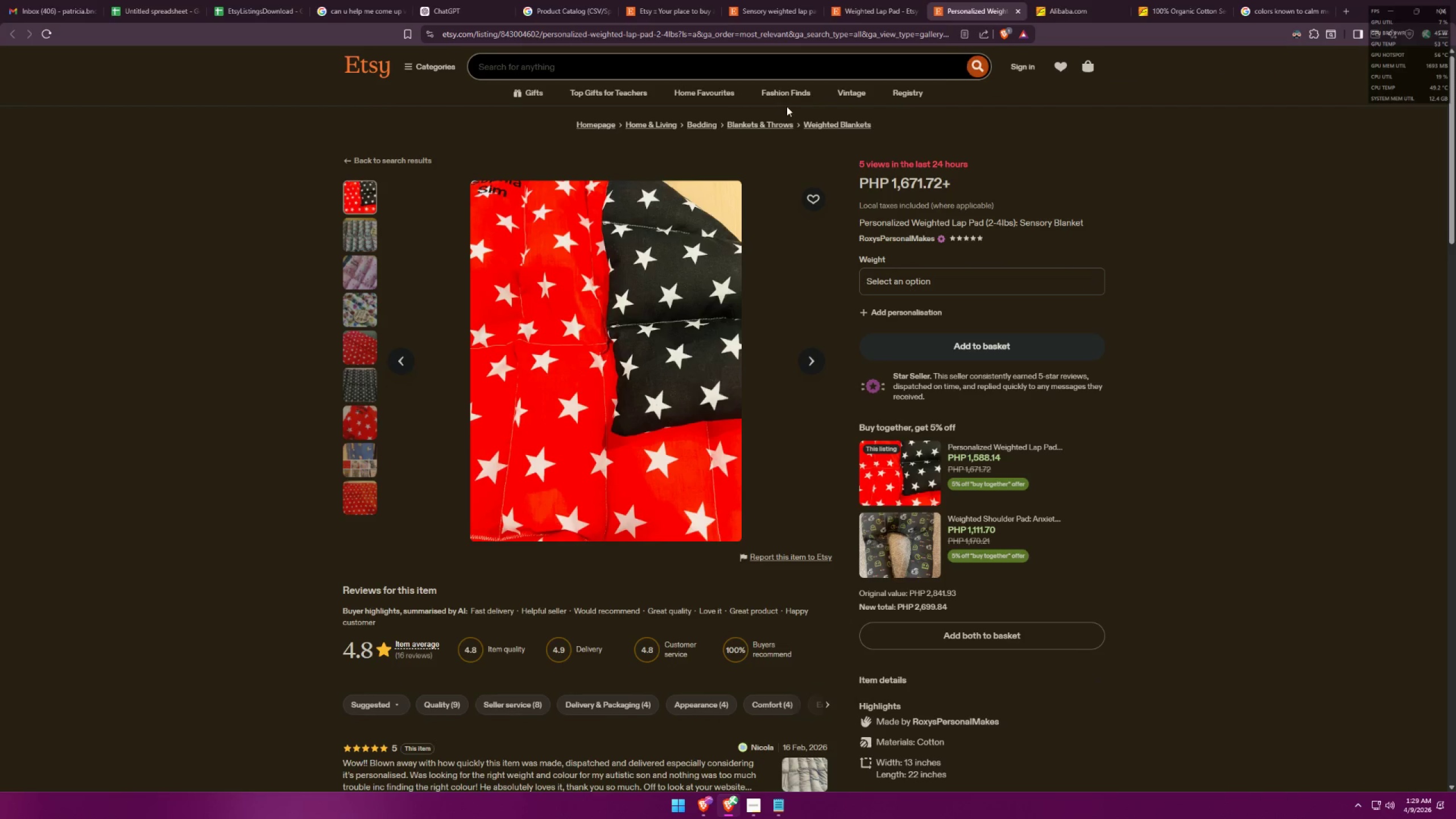 
key(Alt+AltLeft)
 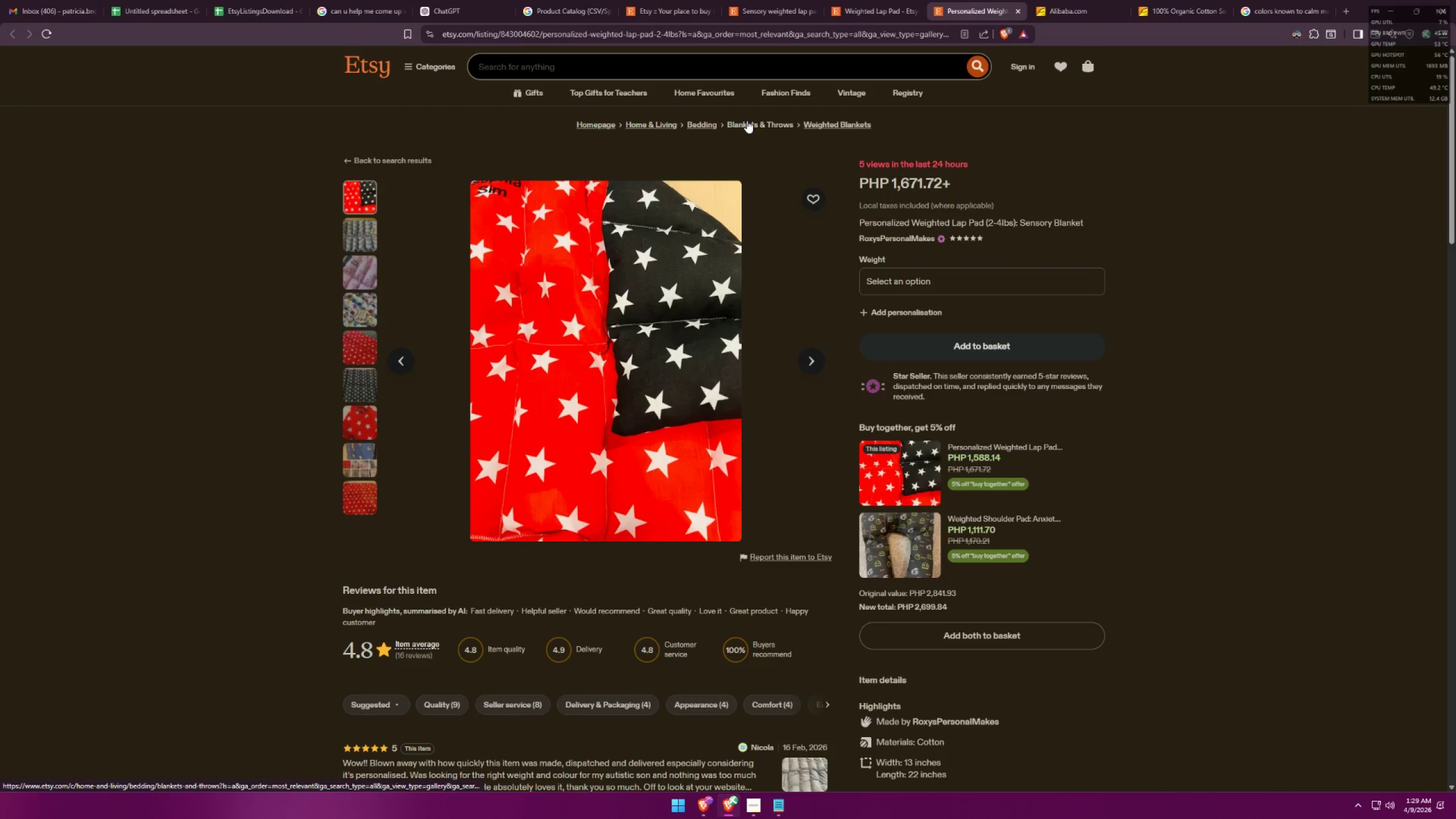 
key(Alt+Tab)